 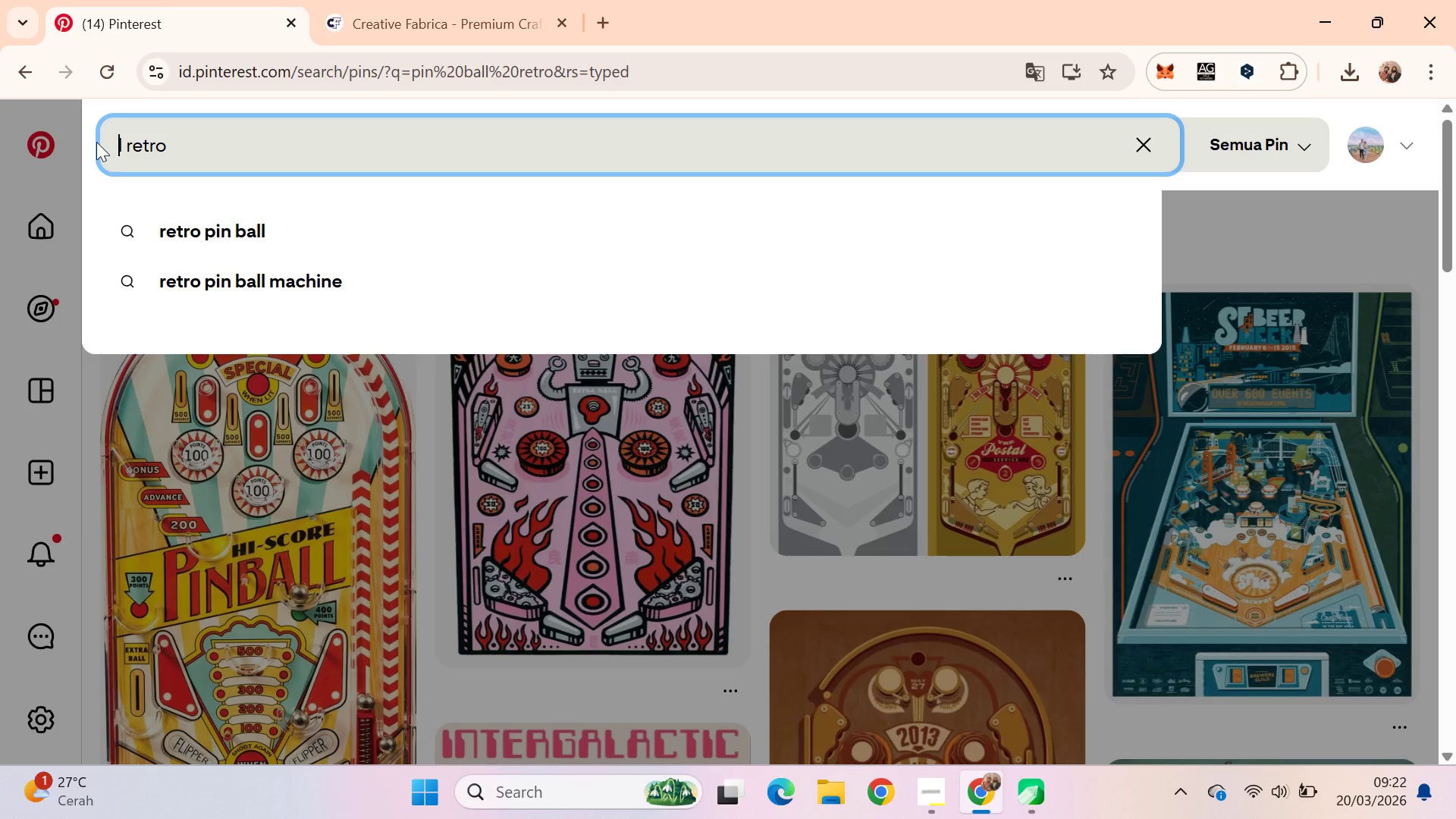 
key(Enter)
 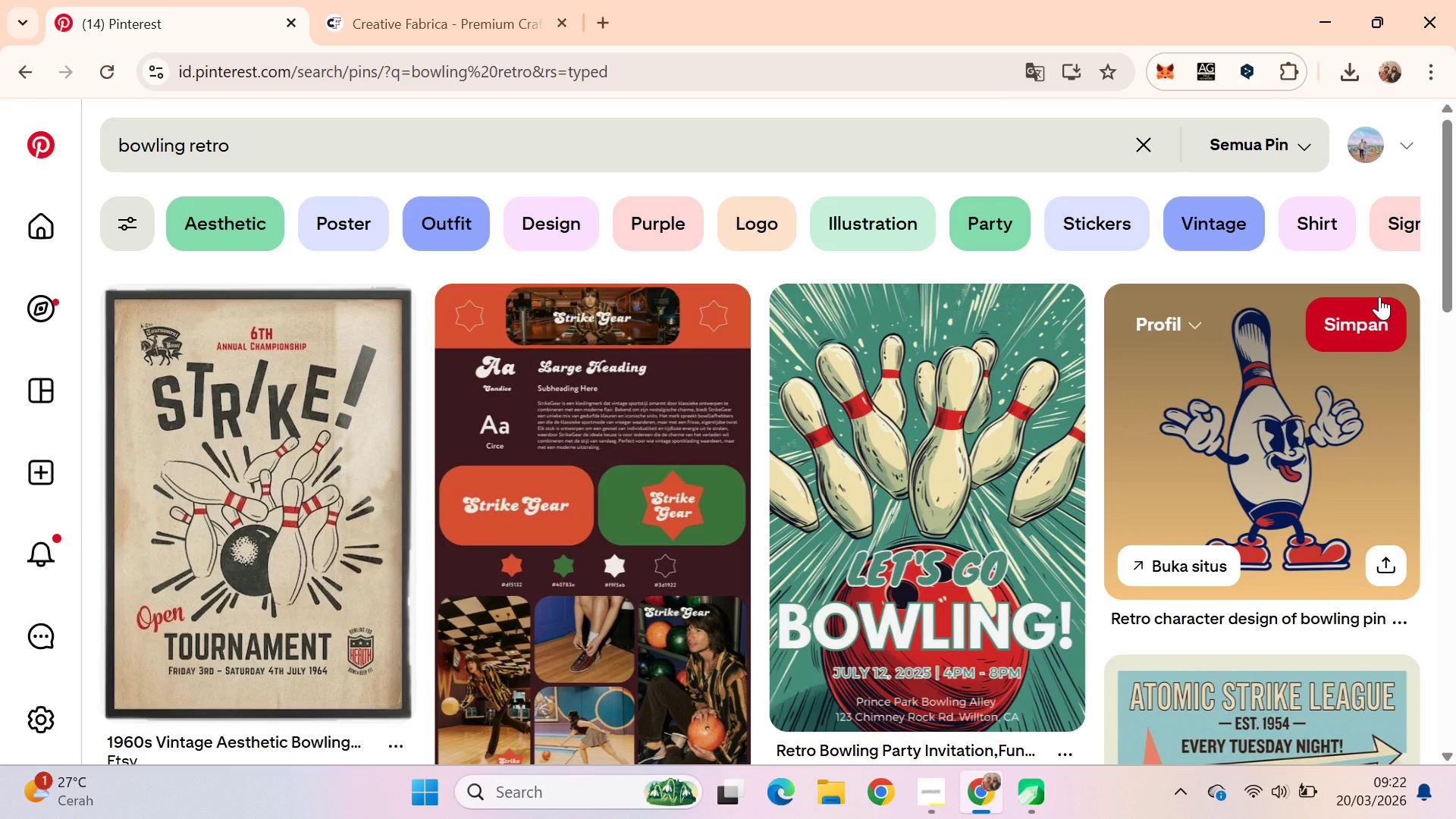 
wait(5.47)
 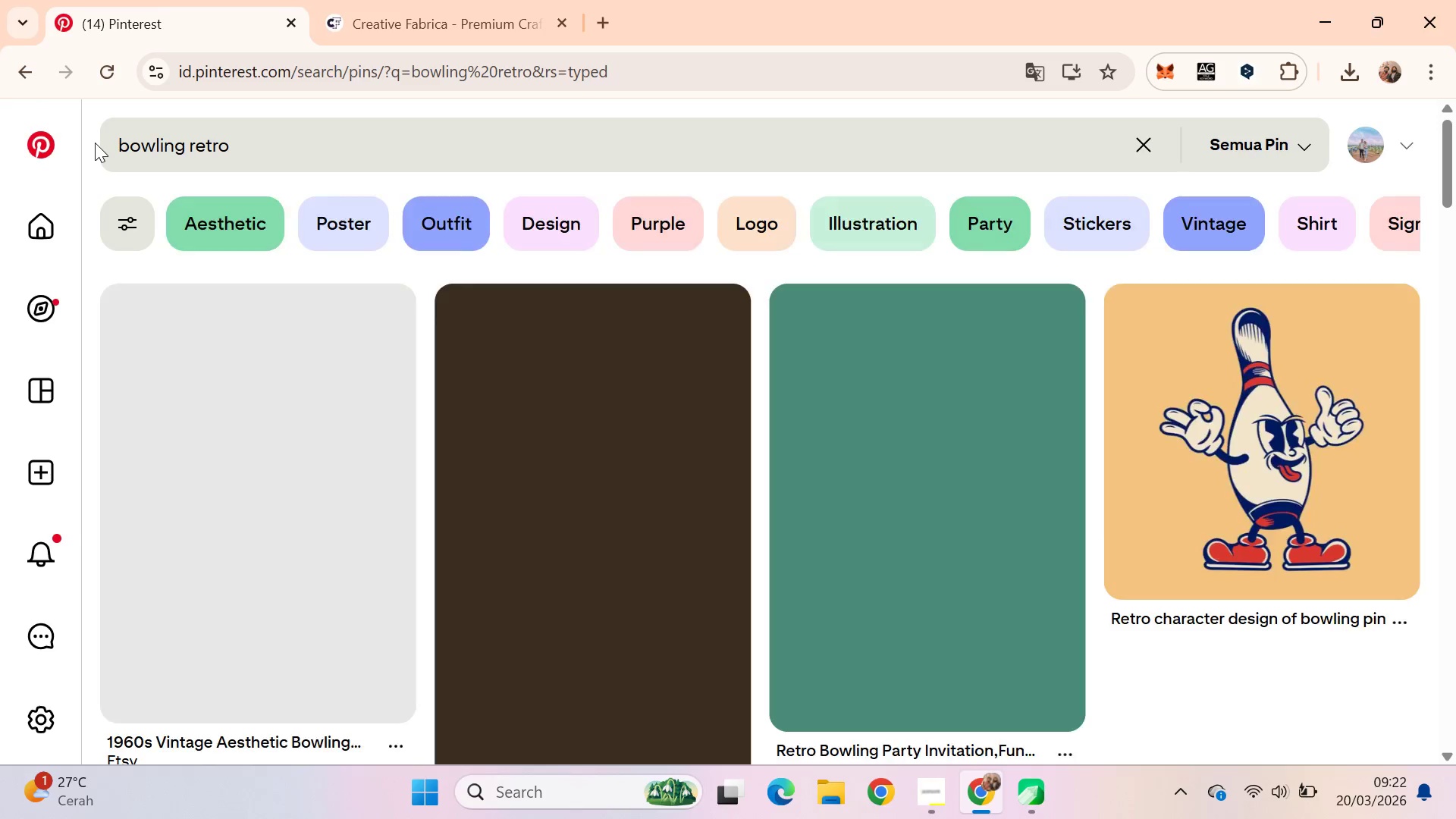 
left_click_drag(start_coordinate=[1455, 196], to_coordinate=[1455, 344])
 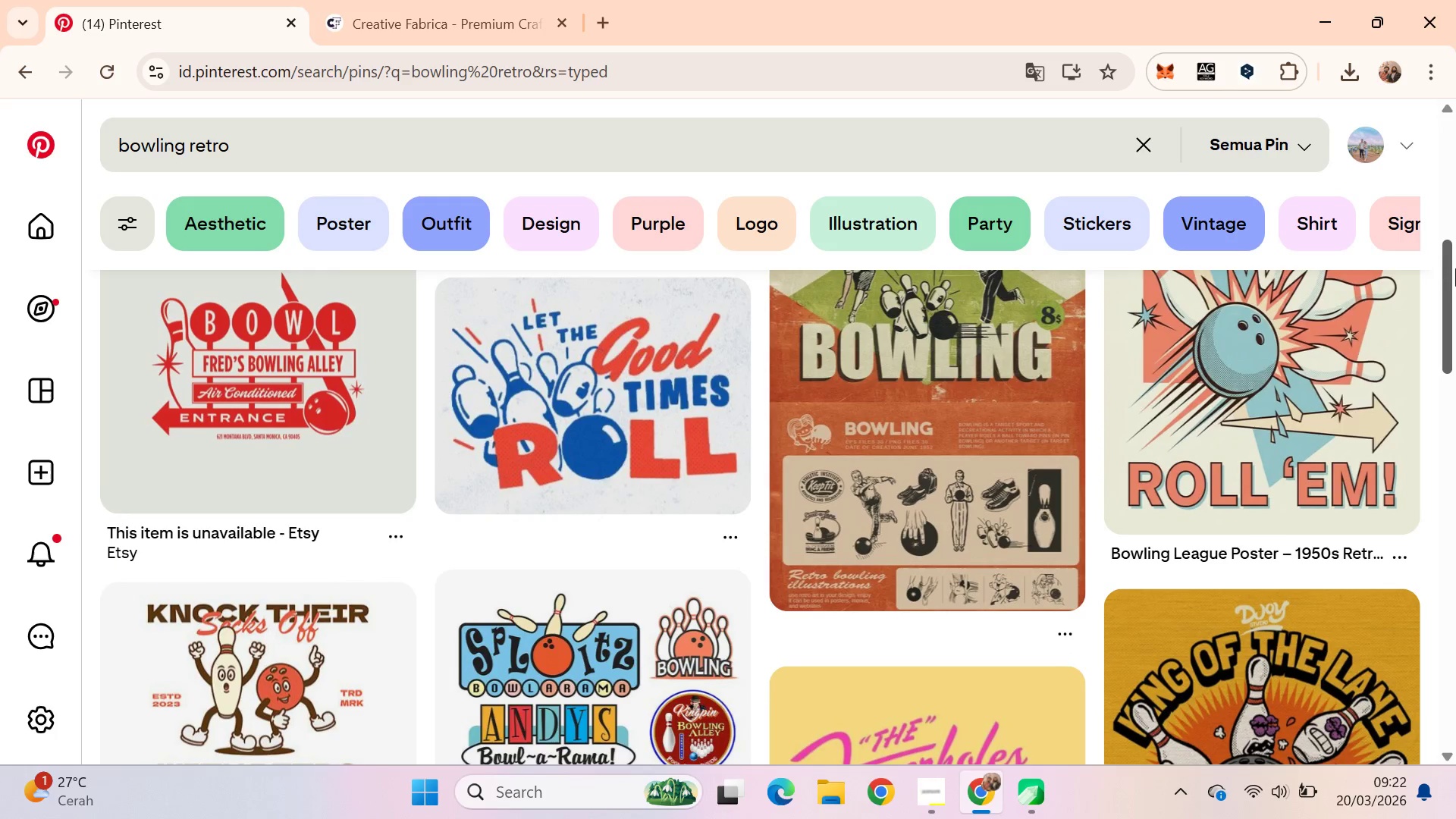 
left_click_drag(start_coordinate=[1455, 268], to_coordinate=[1445, 598])
 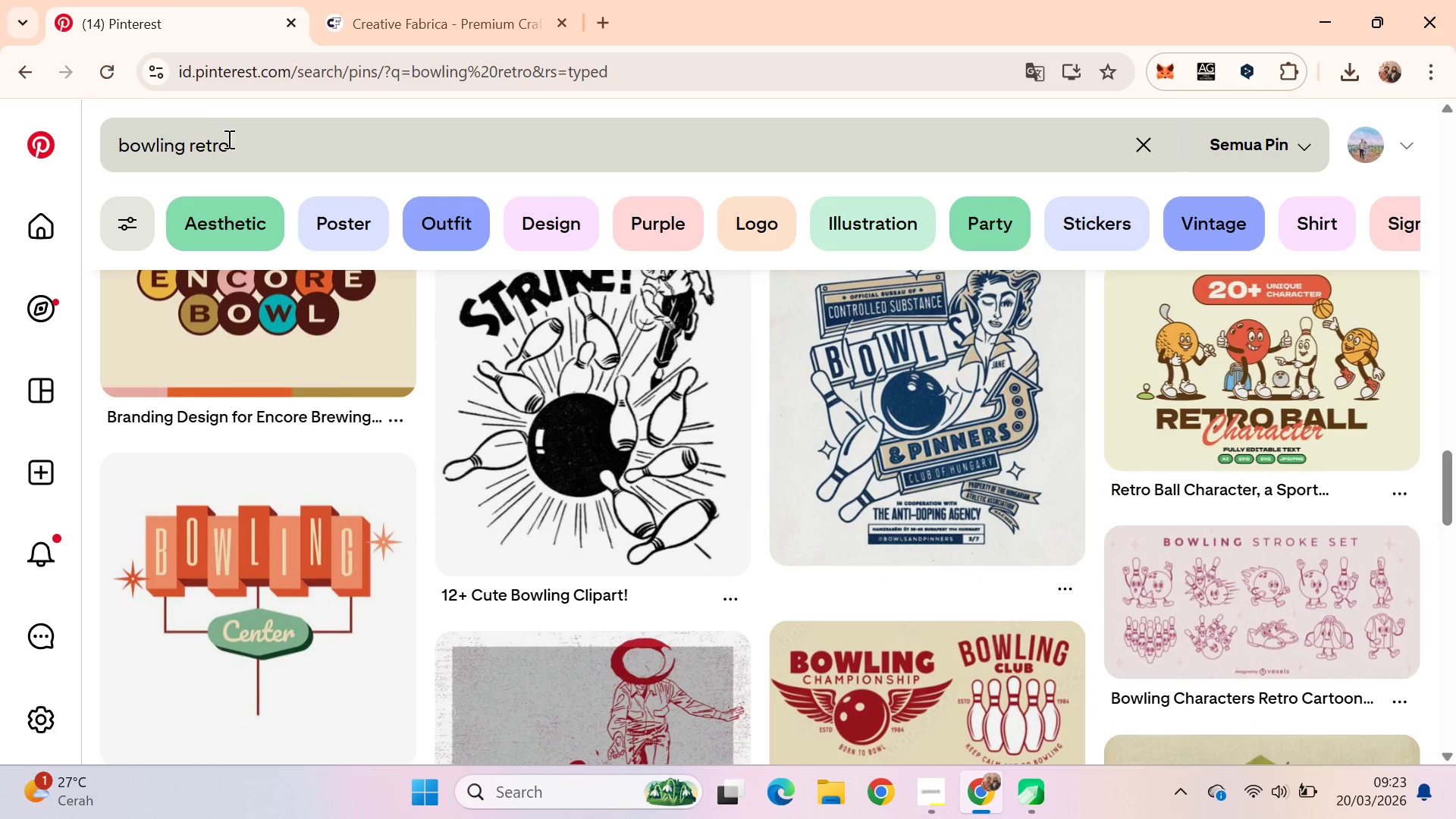 
left_click([269, 159])
 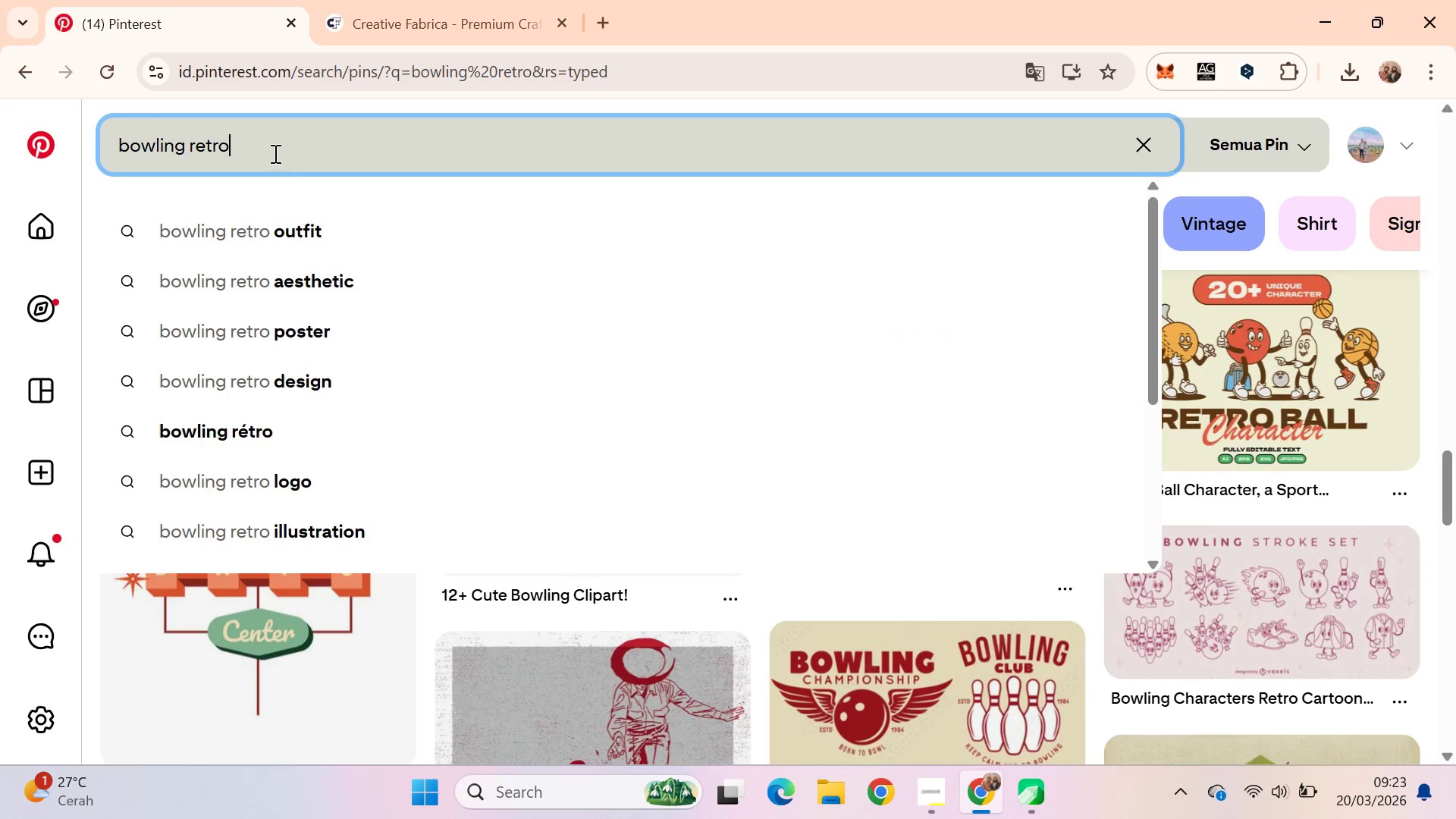 
type( neon)
 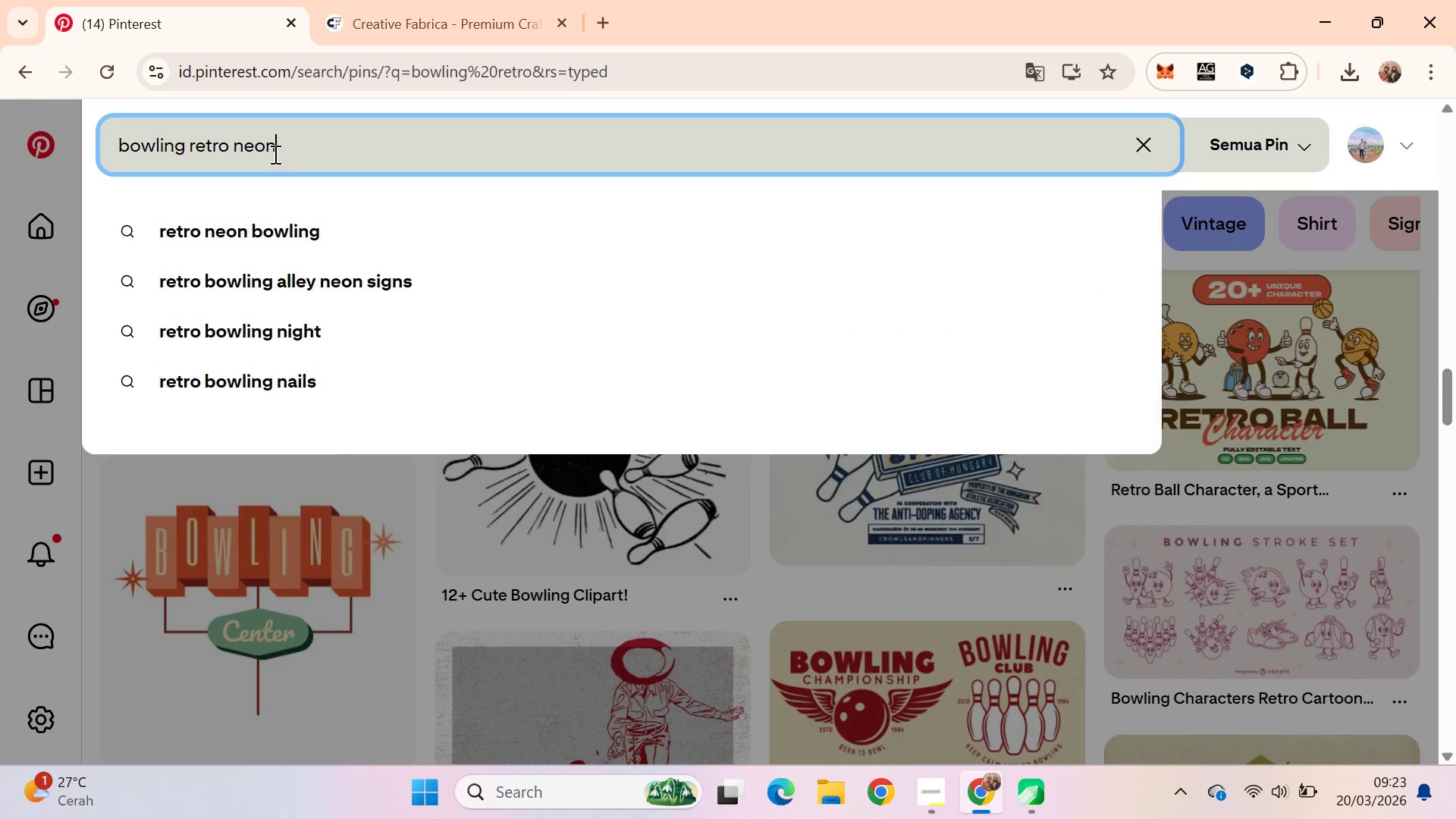 
key(Enter)
 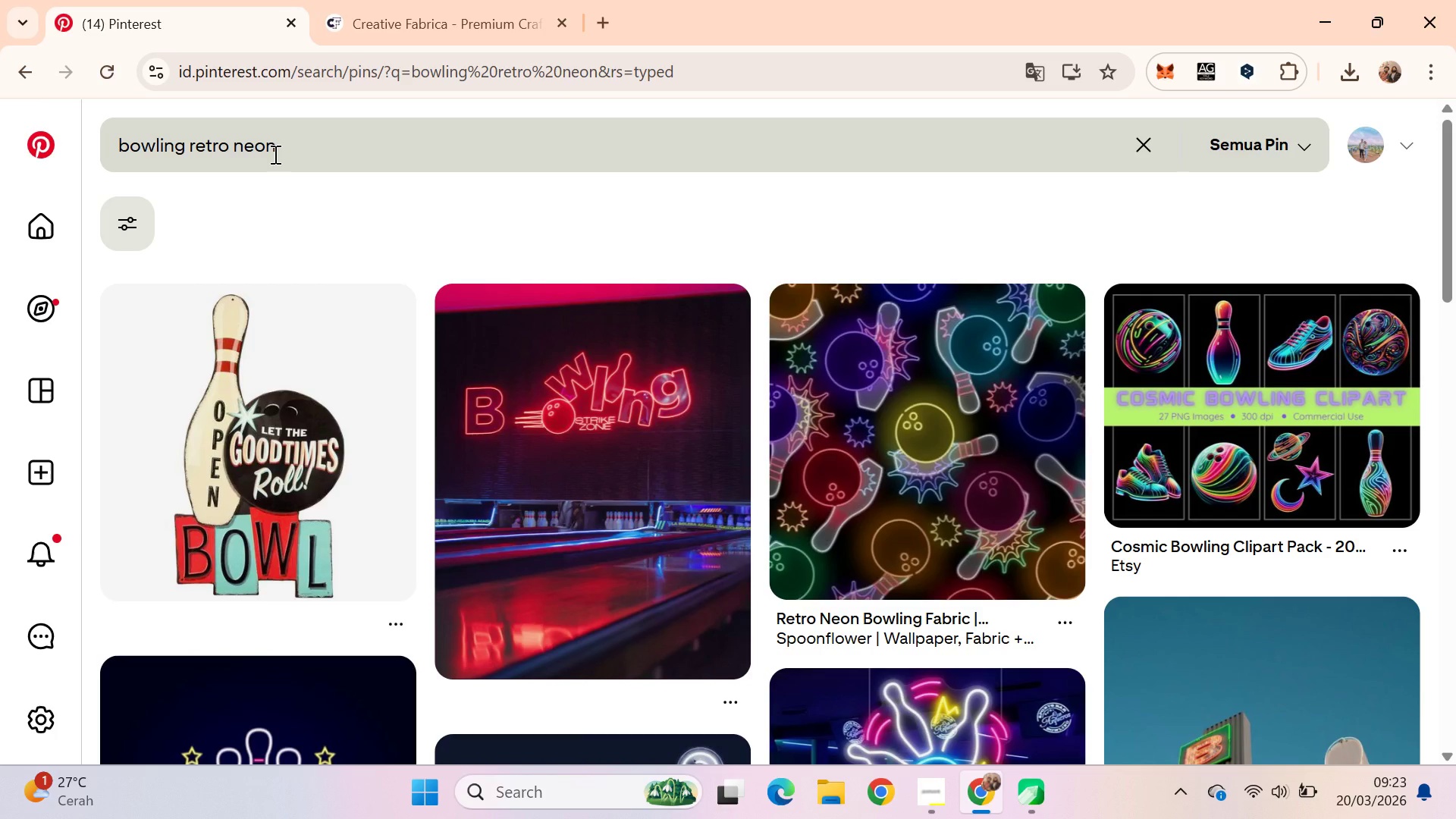 
wait(7.53)
 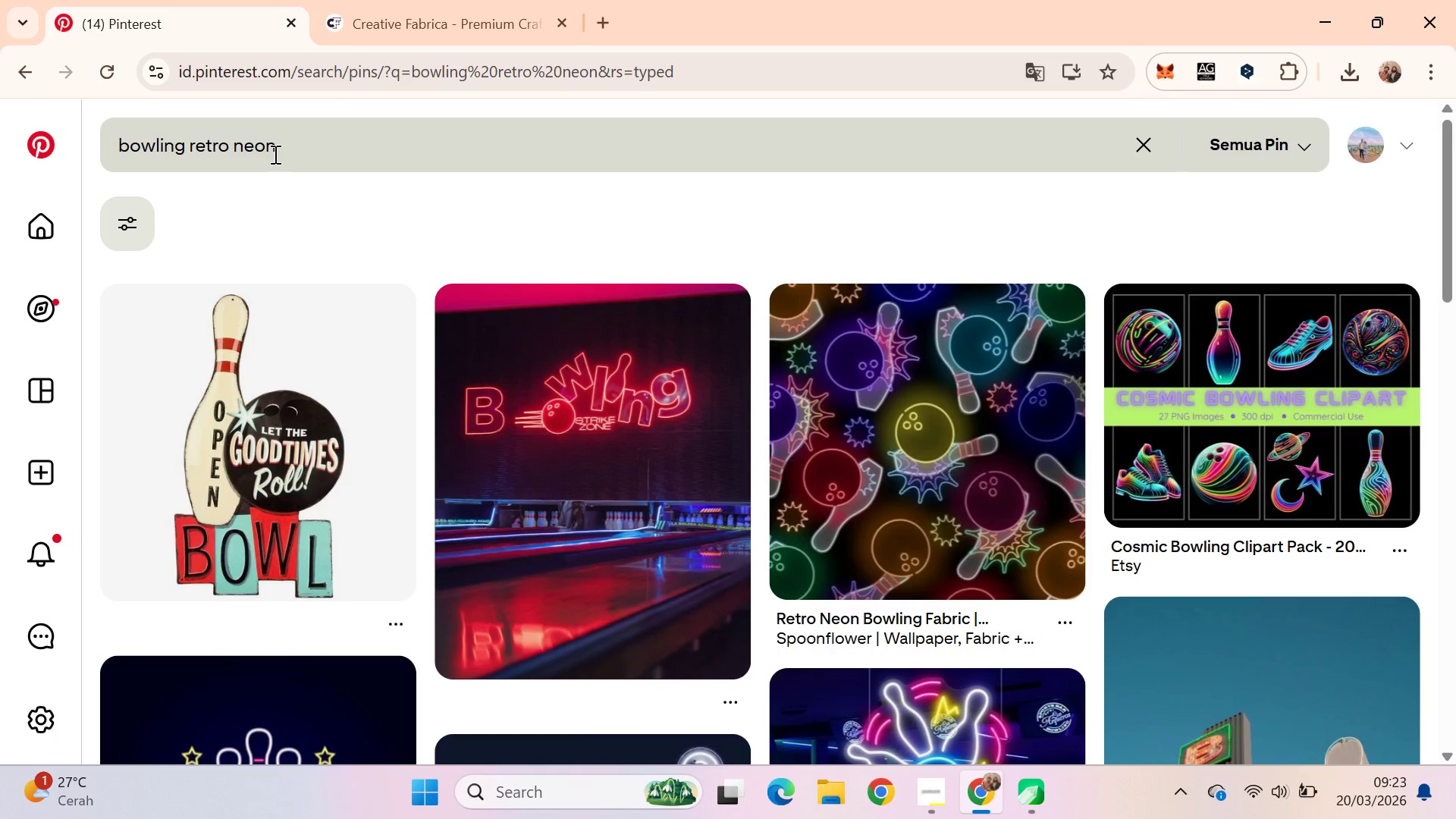 
left_click_drag(start_coordinate=[1455, 318], to_coordinate=[1451, 442])
 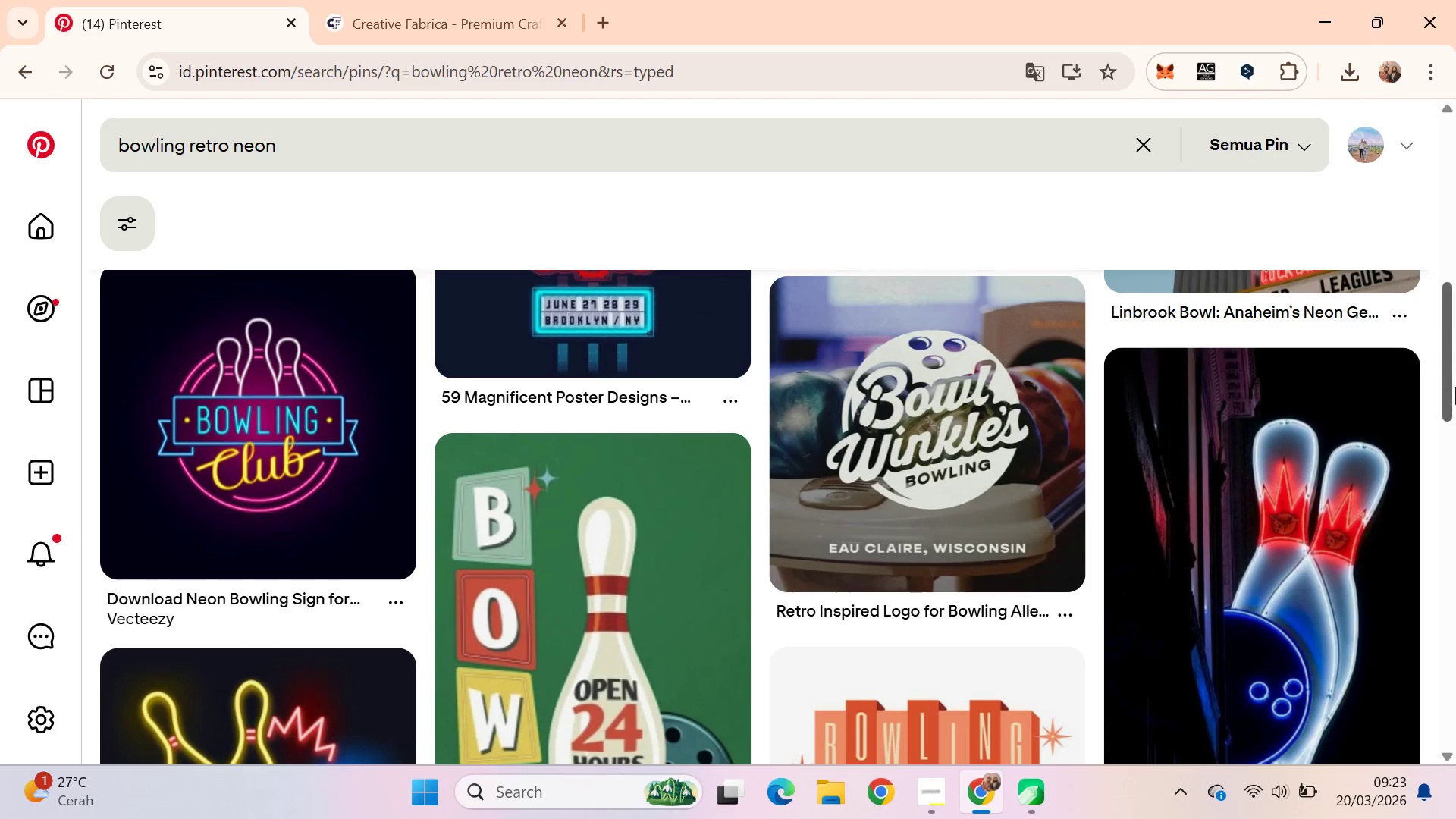 
left_click_drag(start_coordinate=[1455, 377], to_coordinate=[1445, 752])
 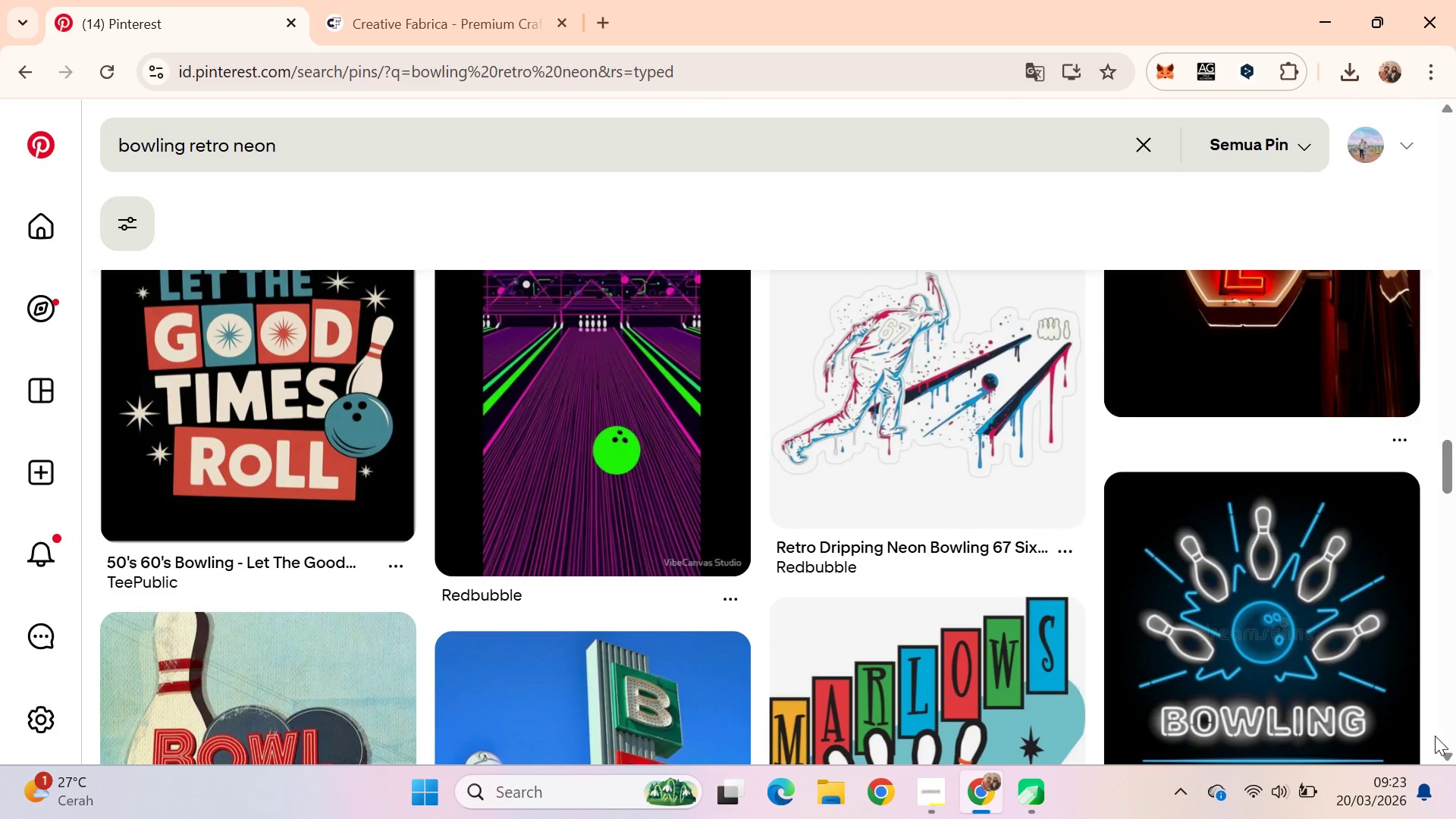 
key(Alt+AltLeft)
 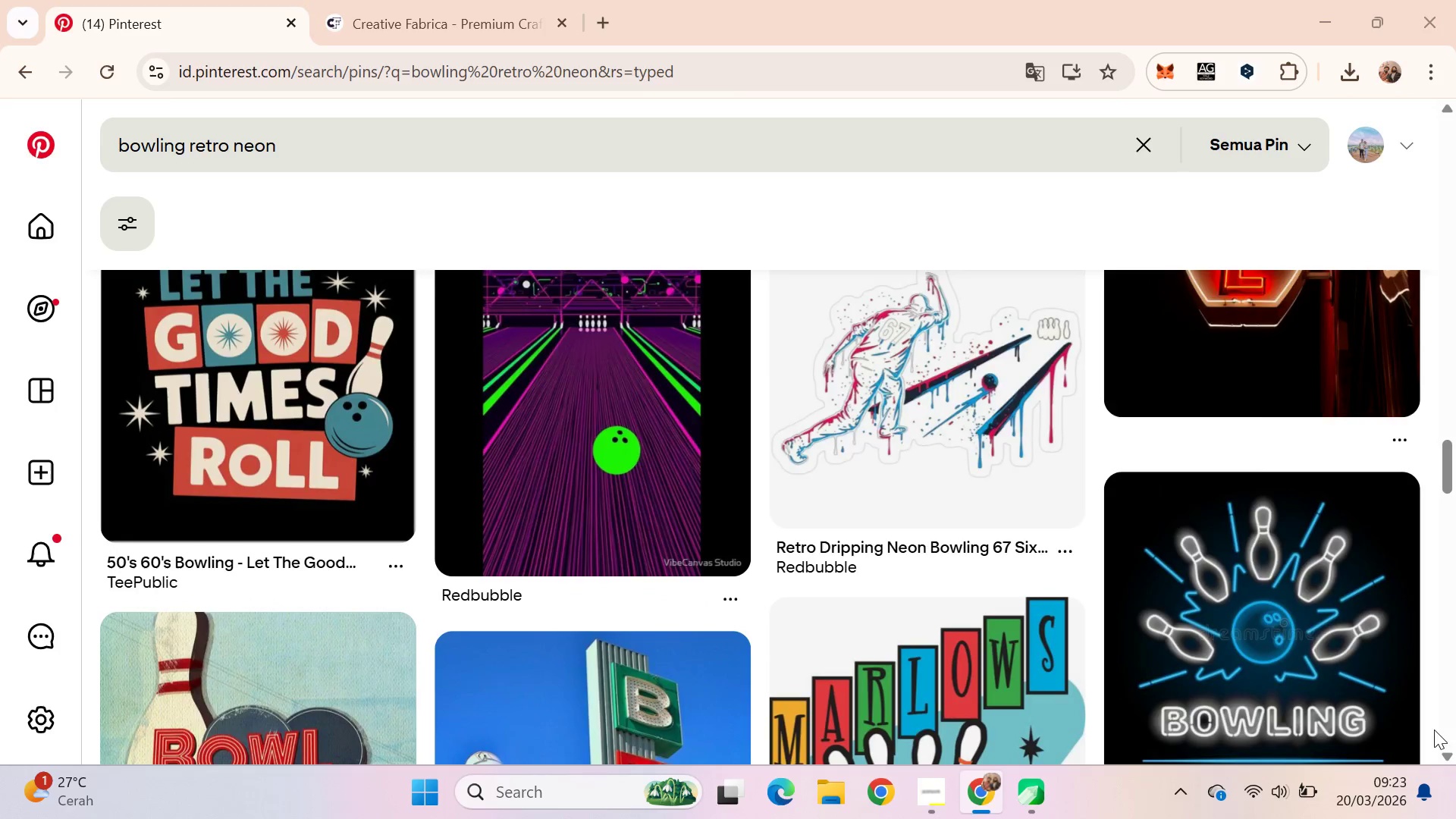 
key(Alt+Tab)